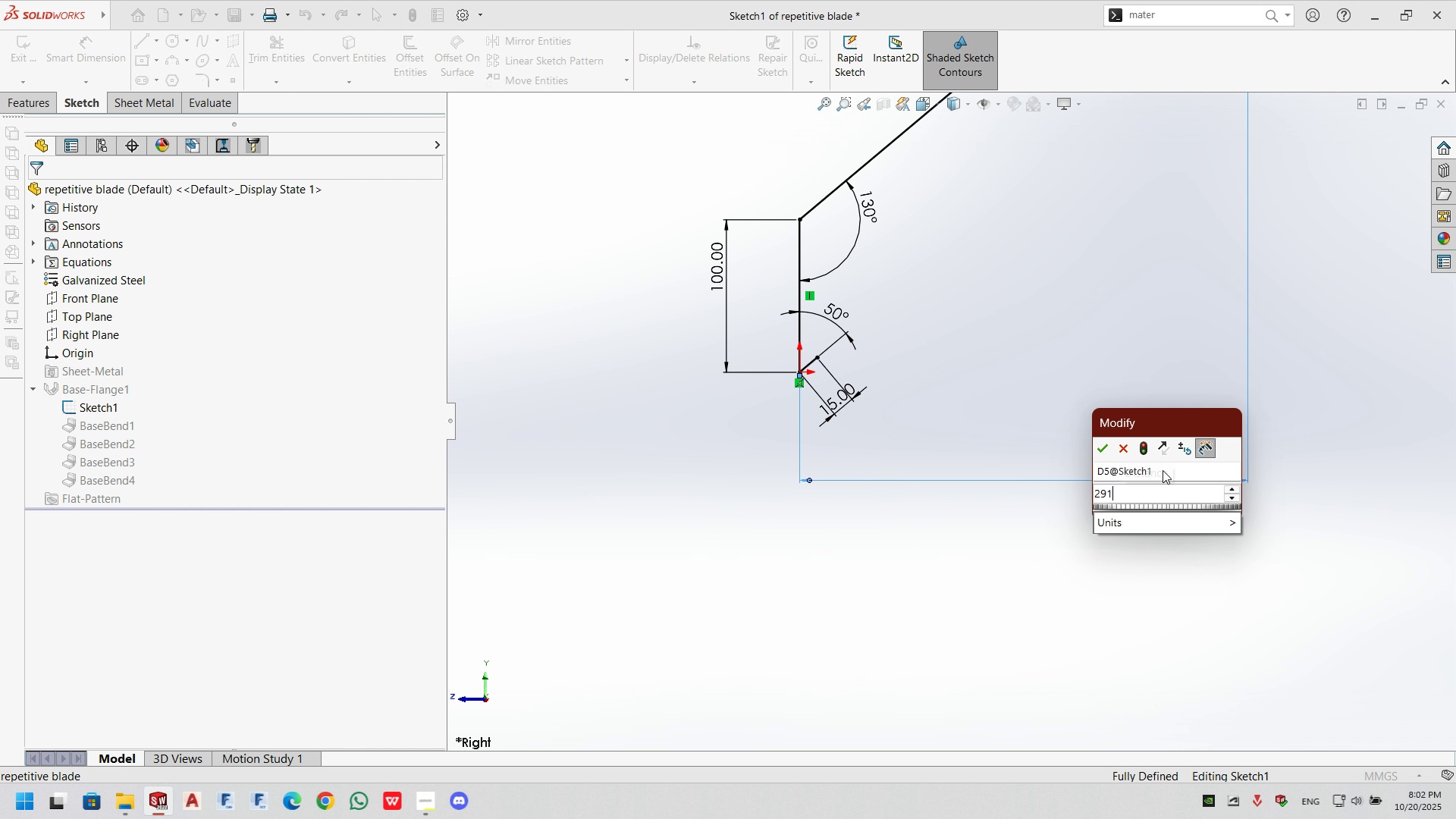 
key(NumpadEnter)
 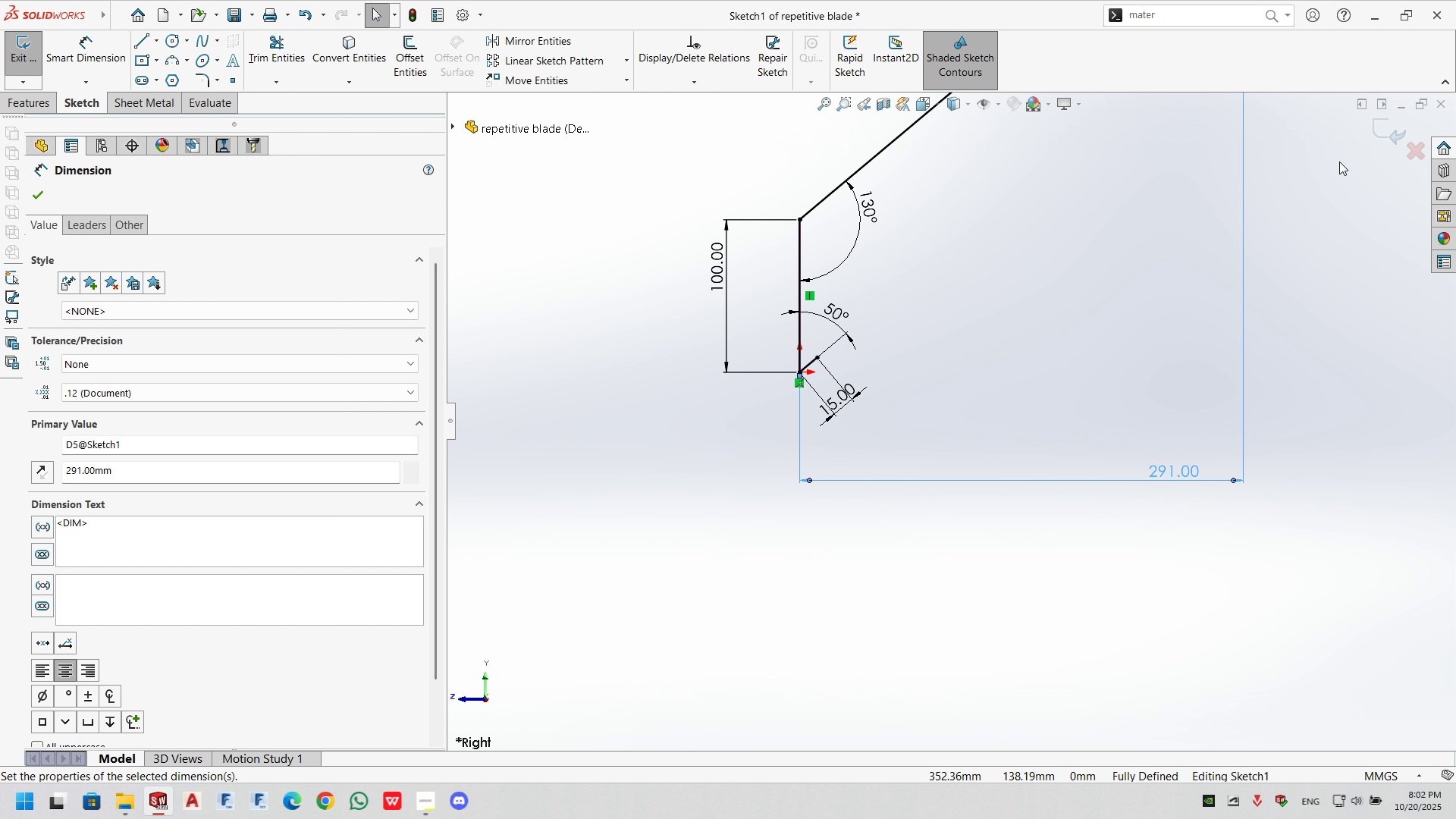 
left_click([1378, 124])
 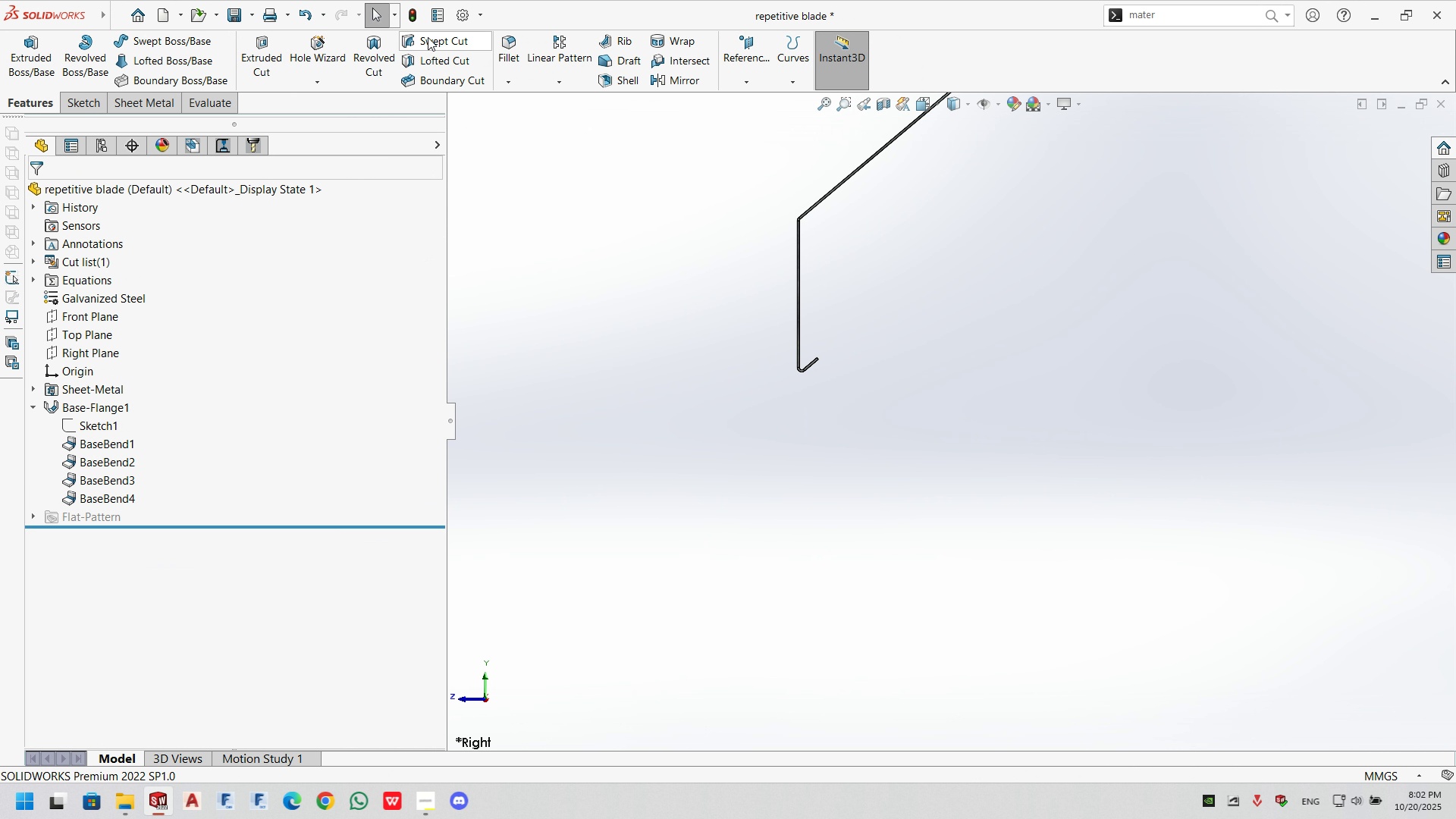 
left_click([419, 10])
 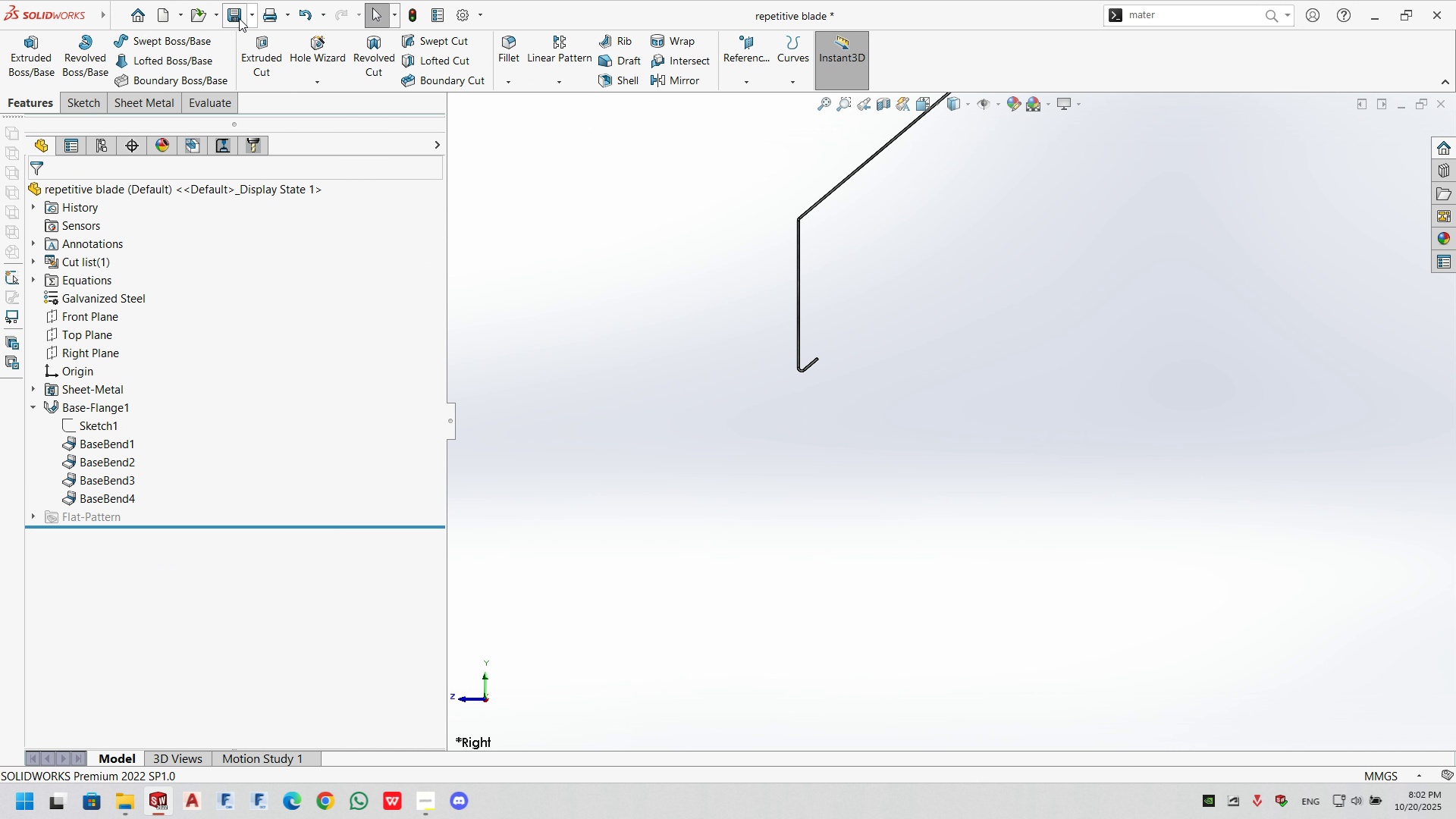 
left_click([238, 17])
 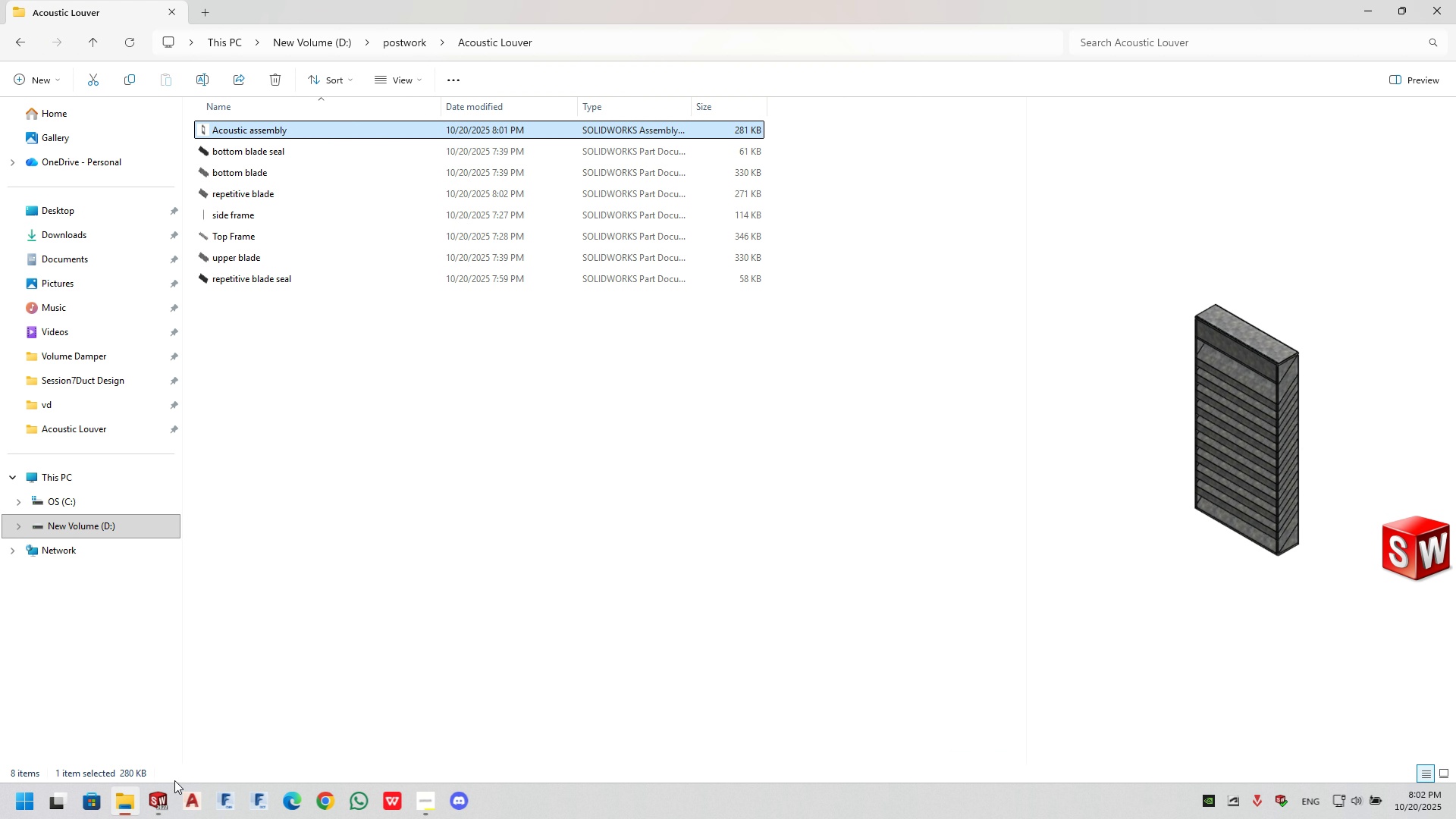 
key(Control+Tab)
 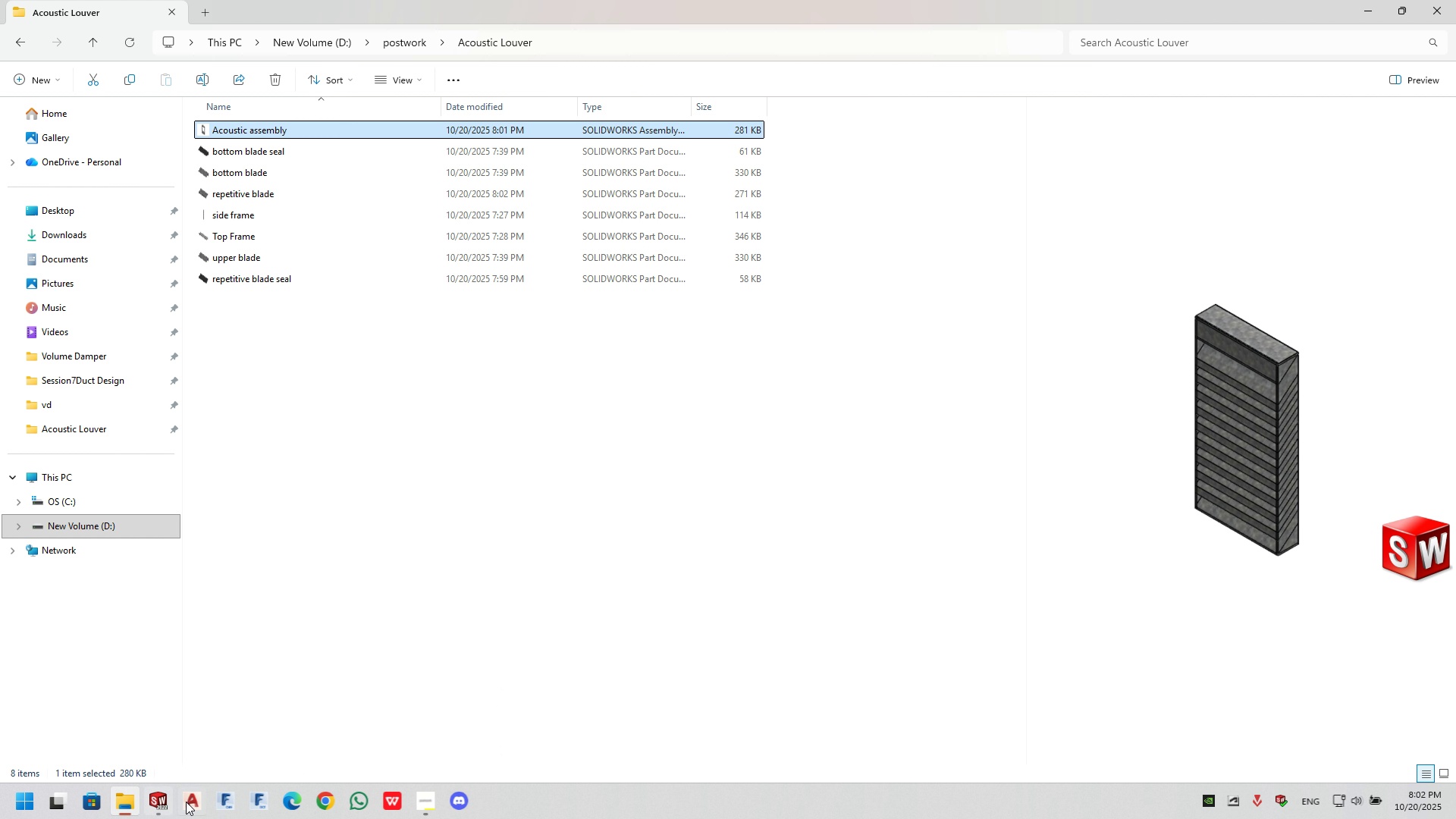 
hold_key(key=AltLeft, duration=0.76)
 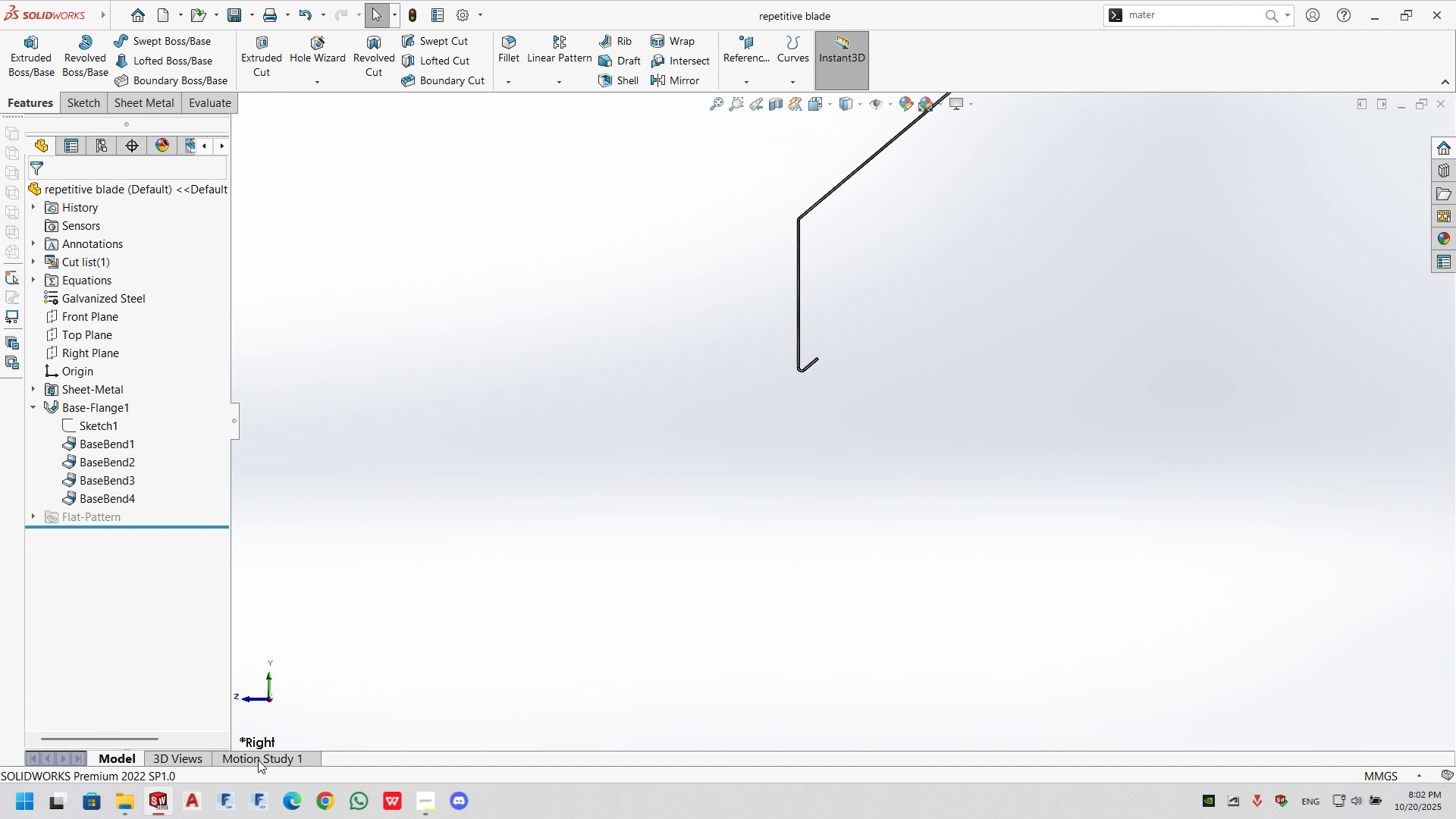 
hold_key(key=Tab, duration=0.33)
 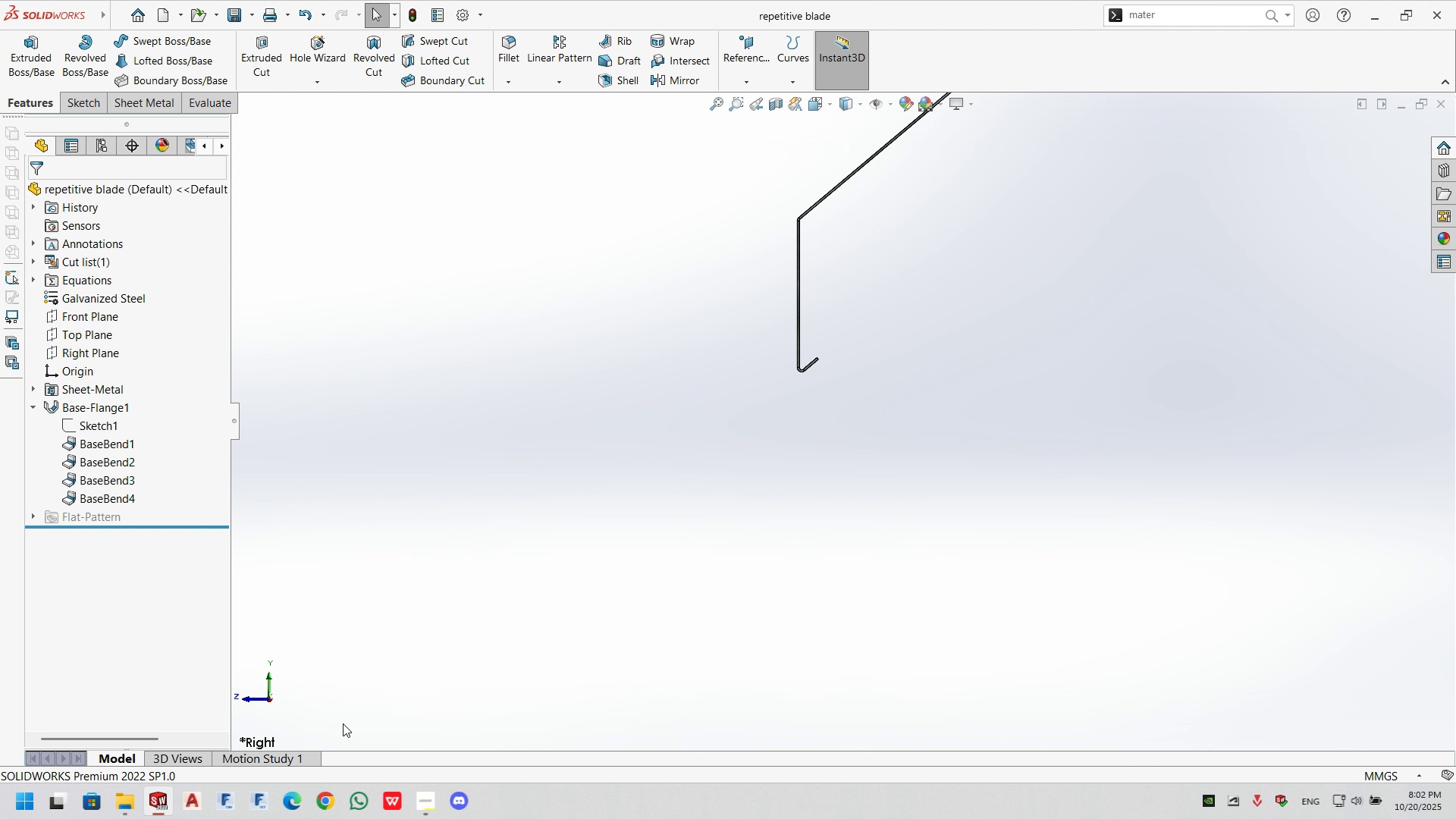 
key(Control+Tab)
 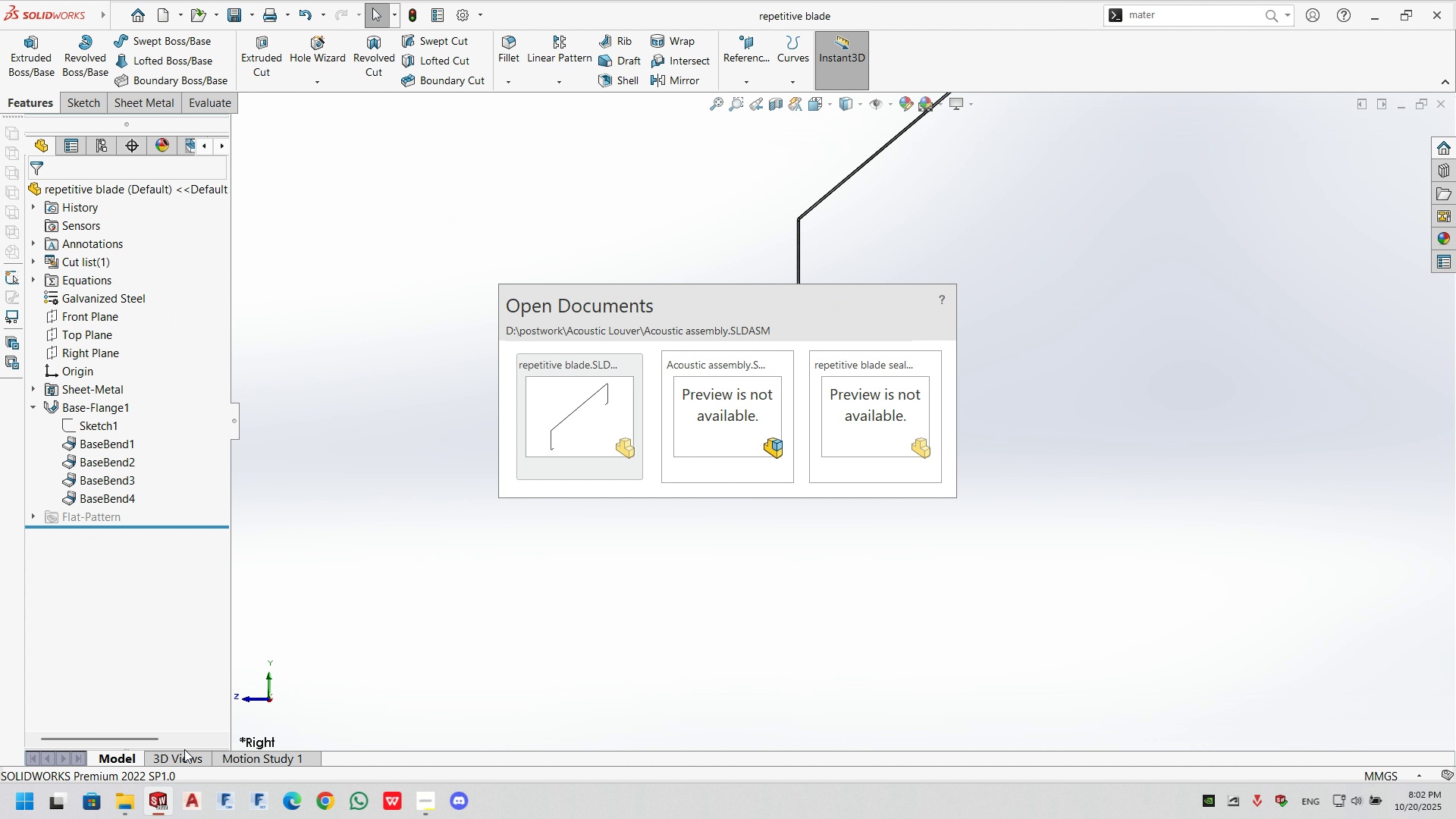 
key(Control+Tab)
 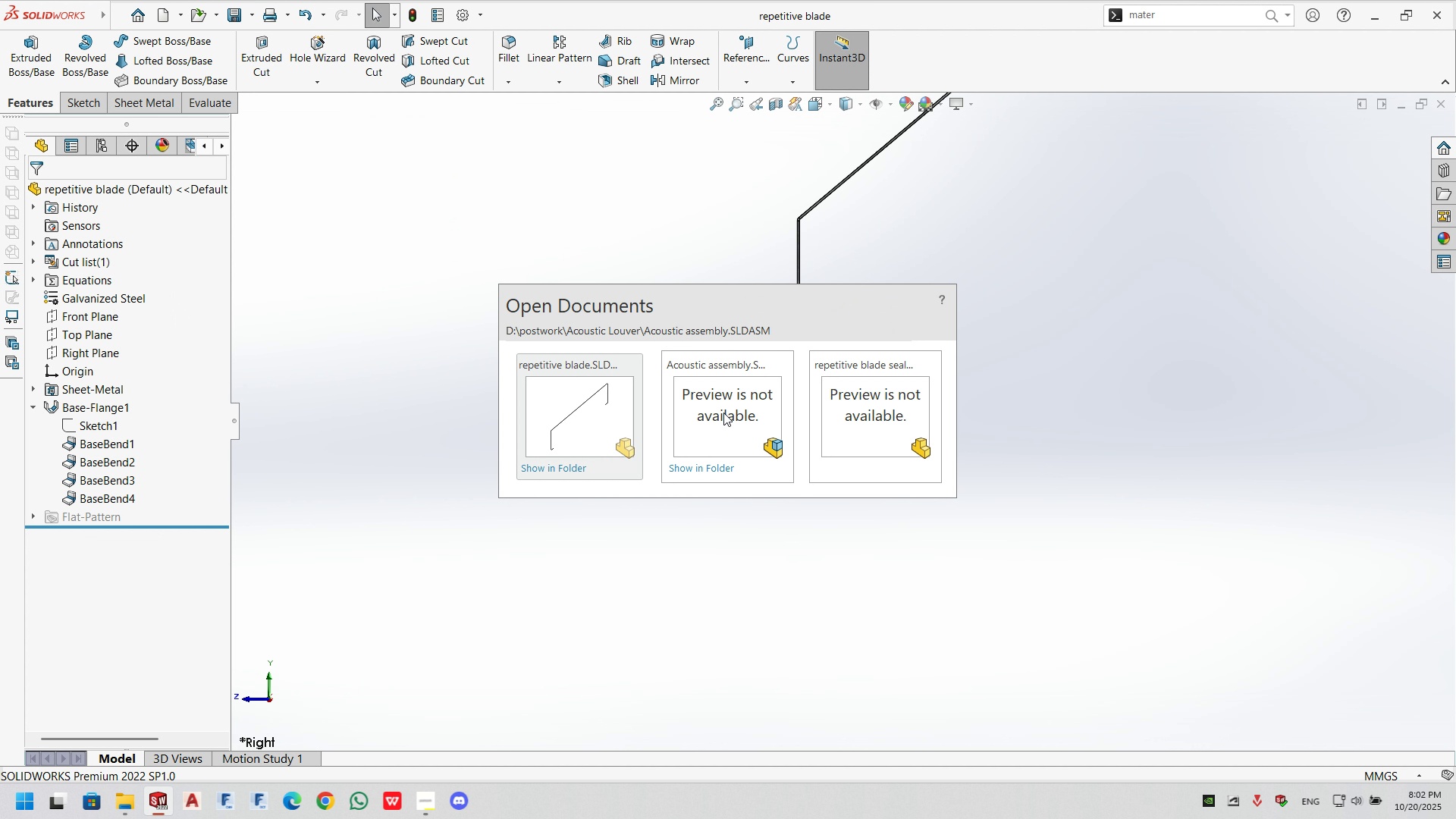 
left_click([723, 413])
 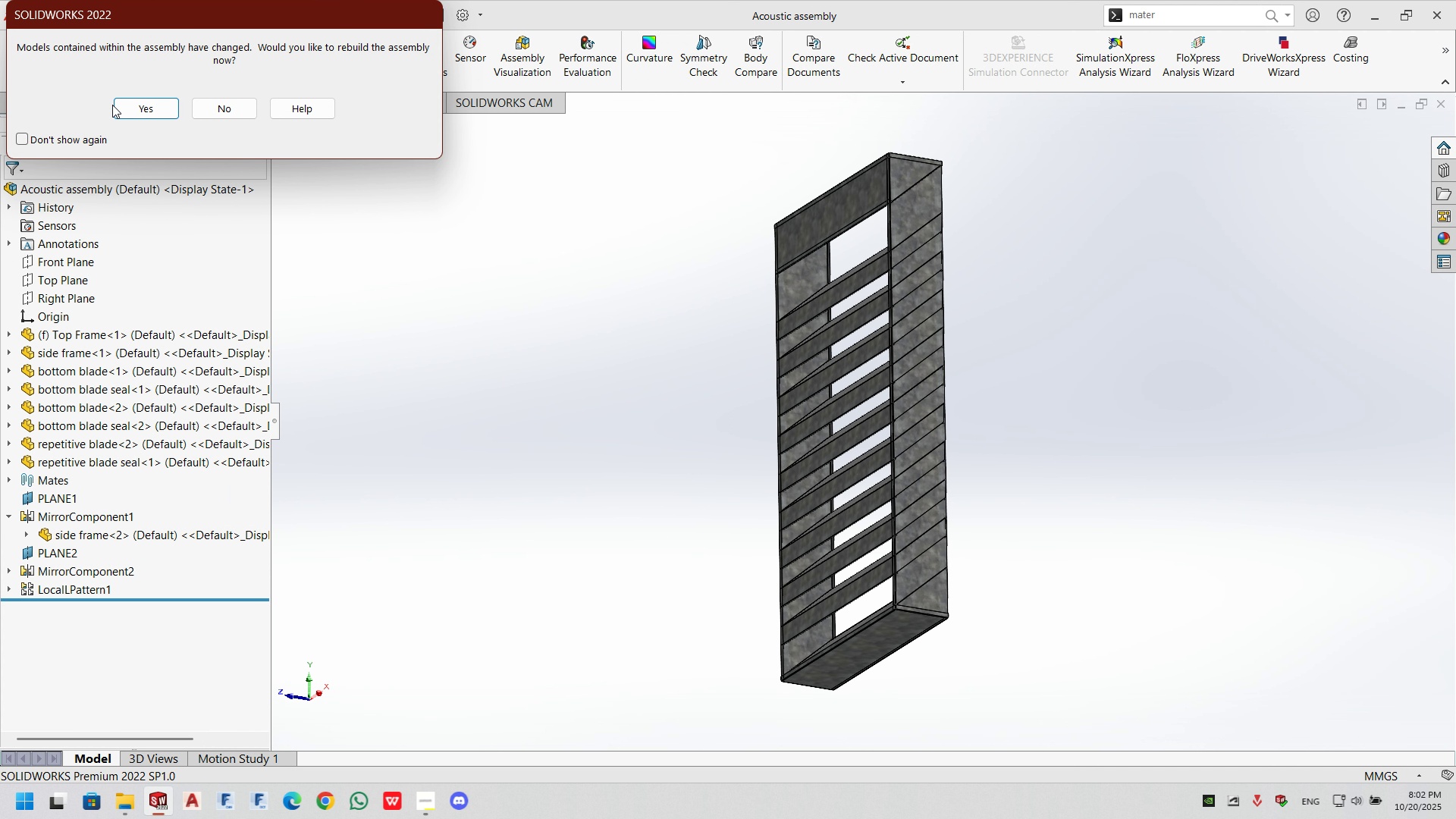 
left_click([123, 105])
 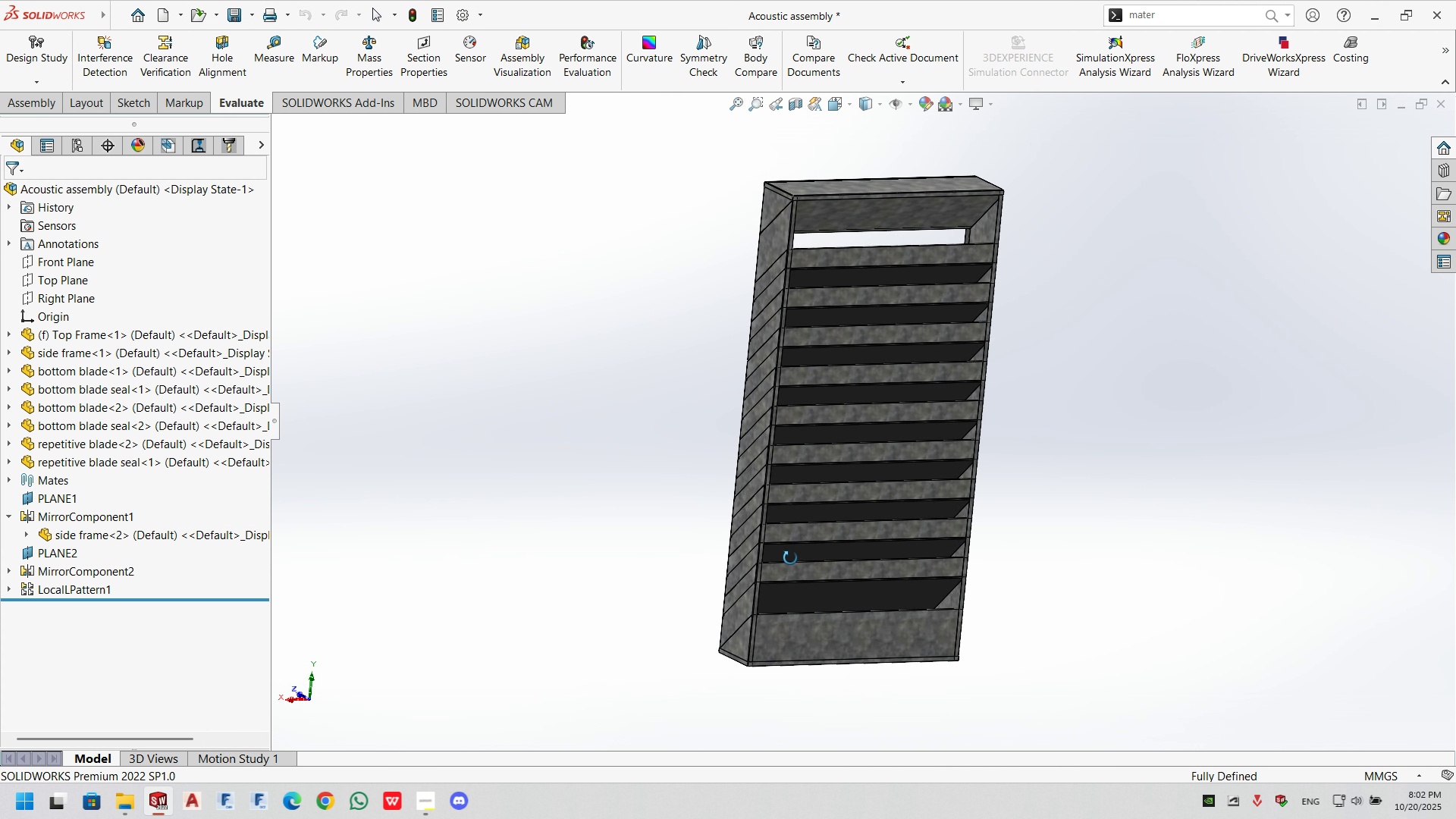 
scroll: coordinate [932, 544], scroll_direction: up, amount: 2.0
 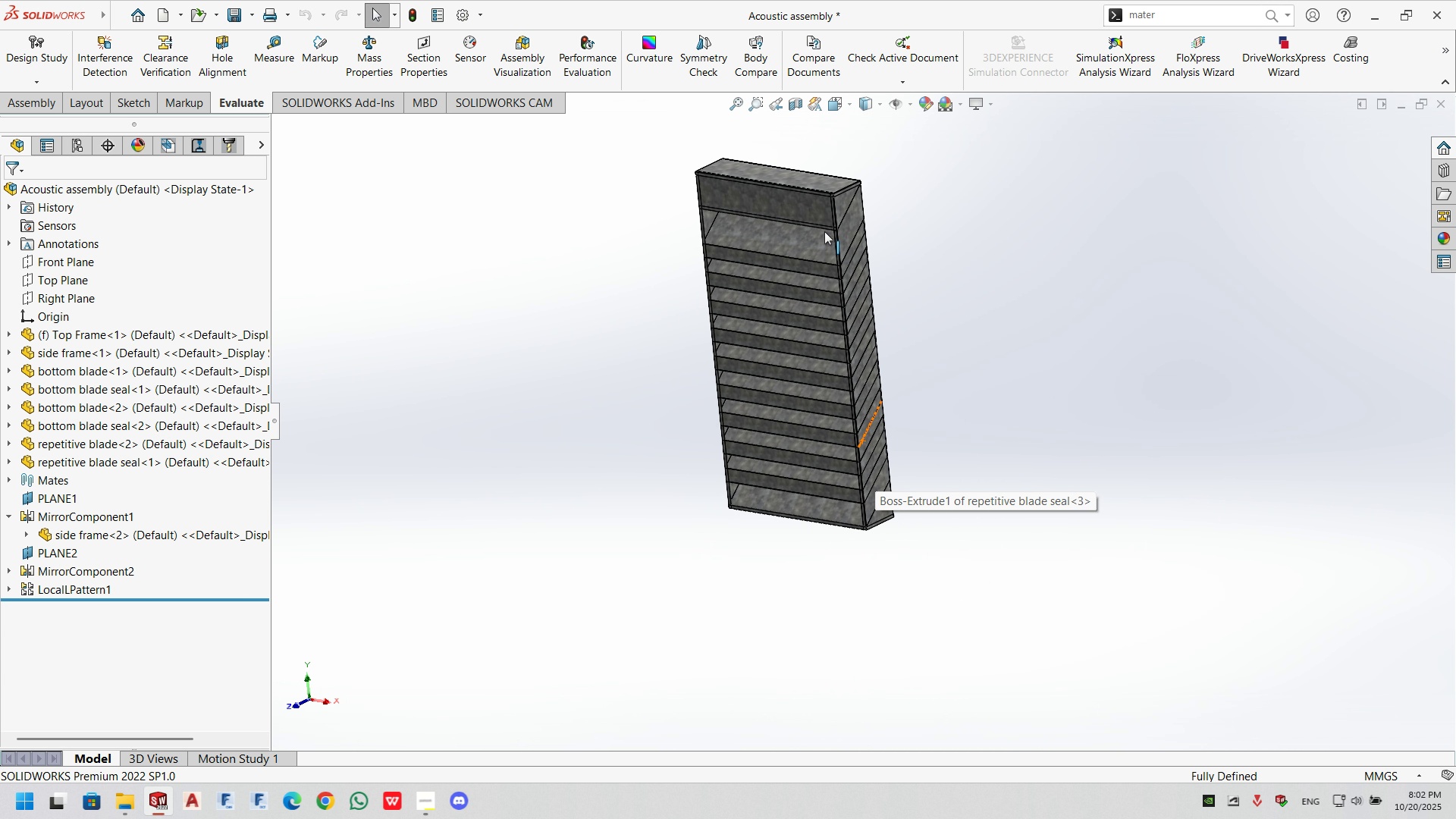 
scroll: coordinate [787, 212], scroll_direction: down, amount: 2.0
 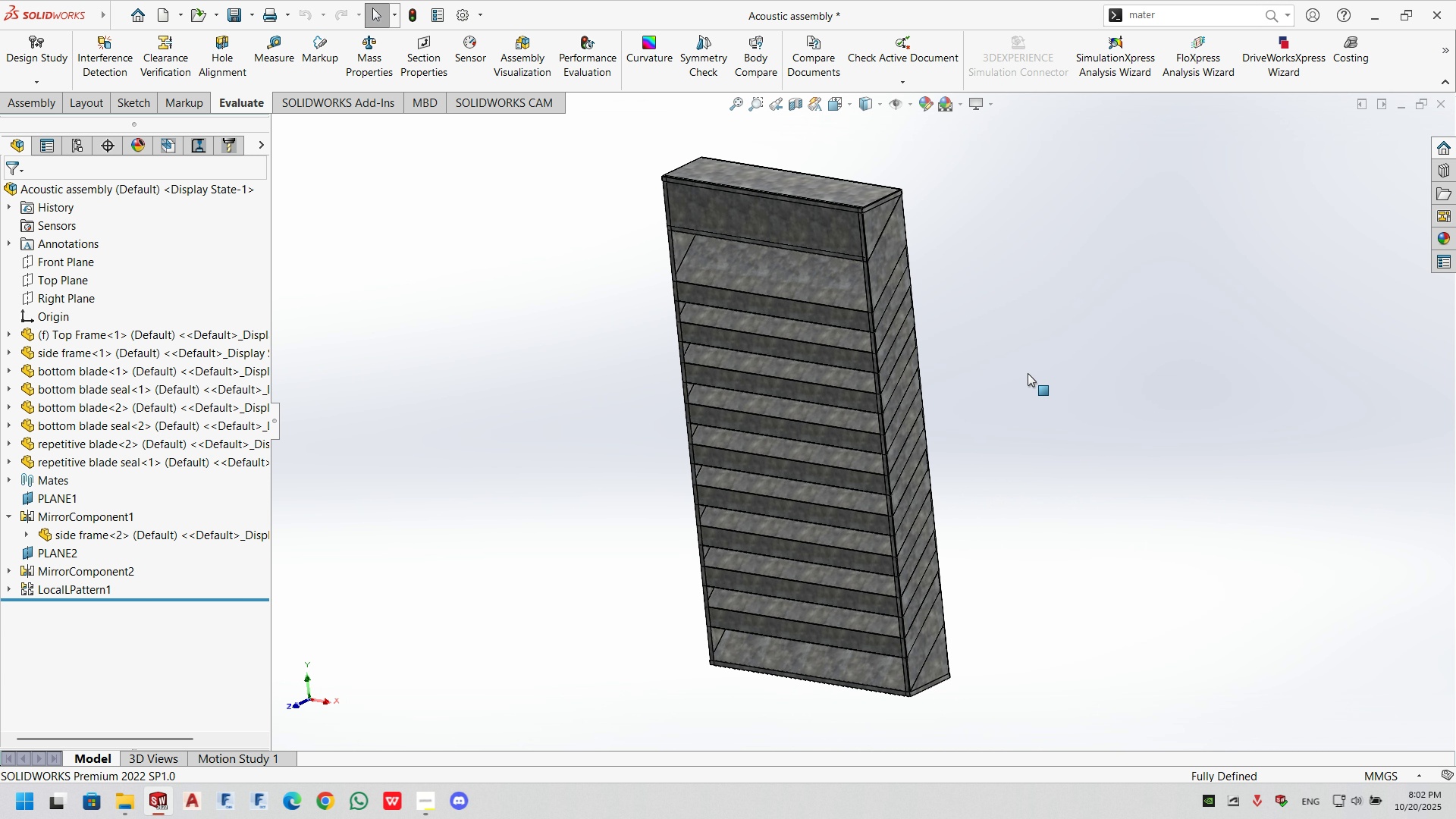 
left_click([1028, 373])
 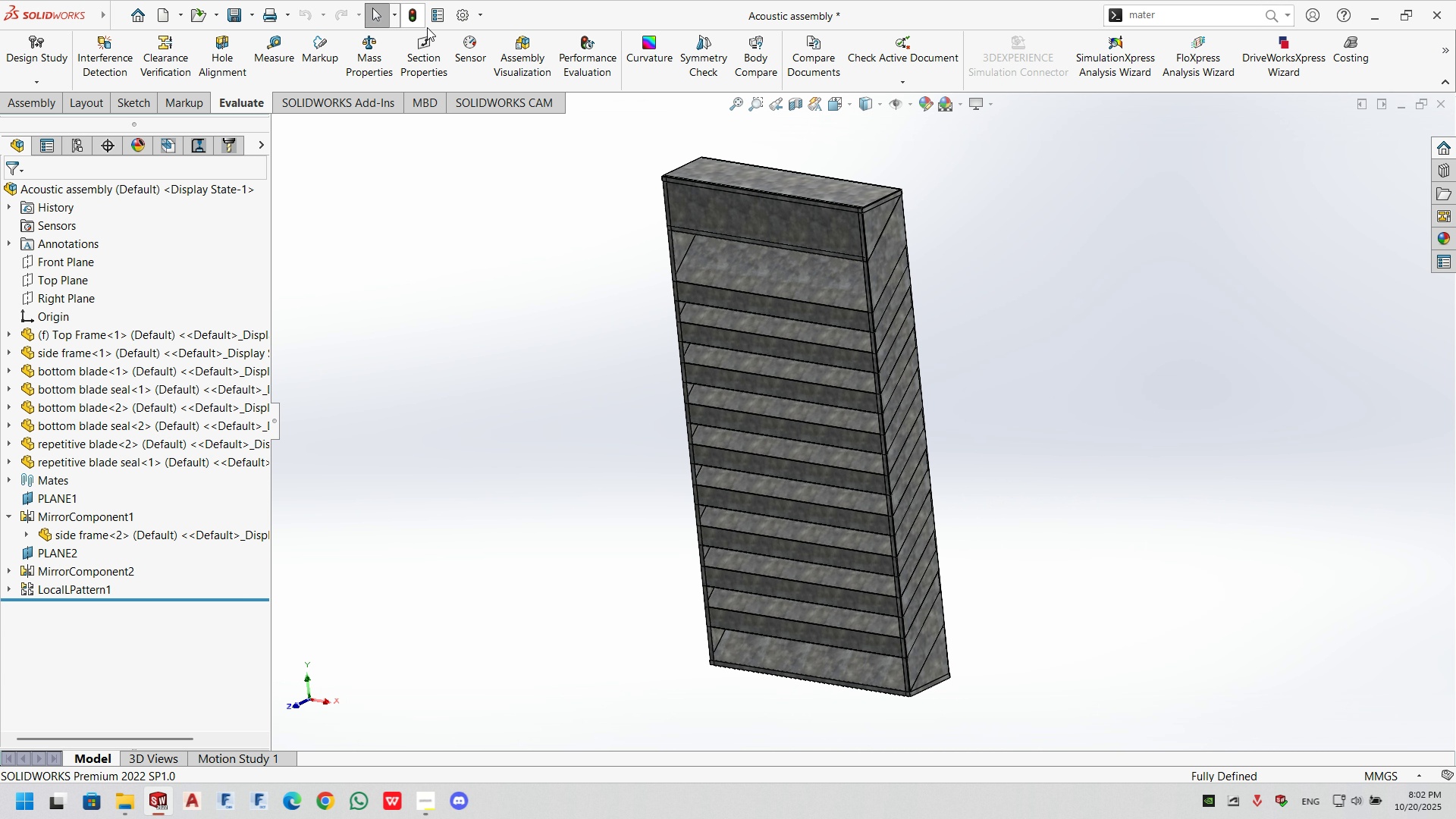 
left_click([411, 15])
 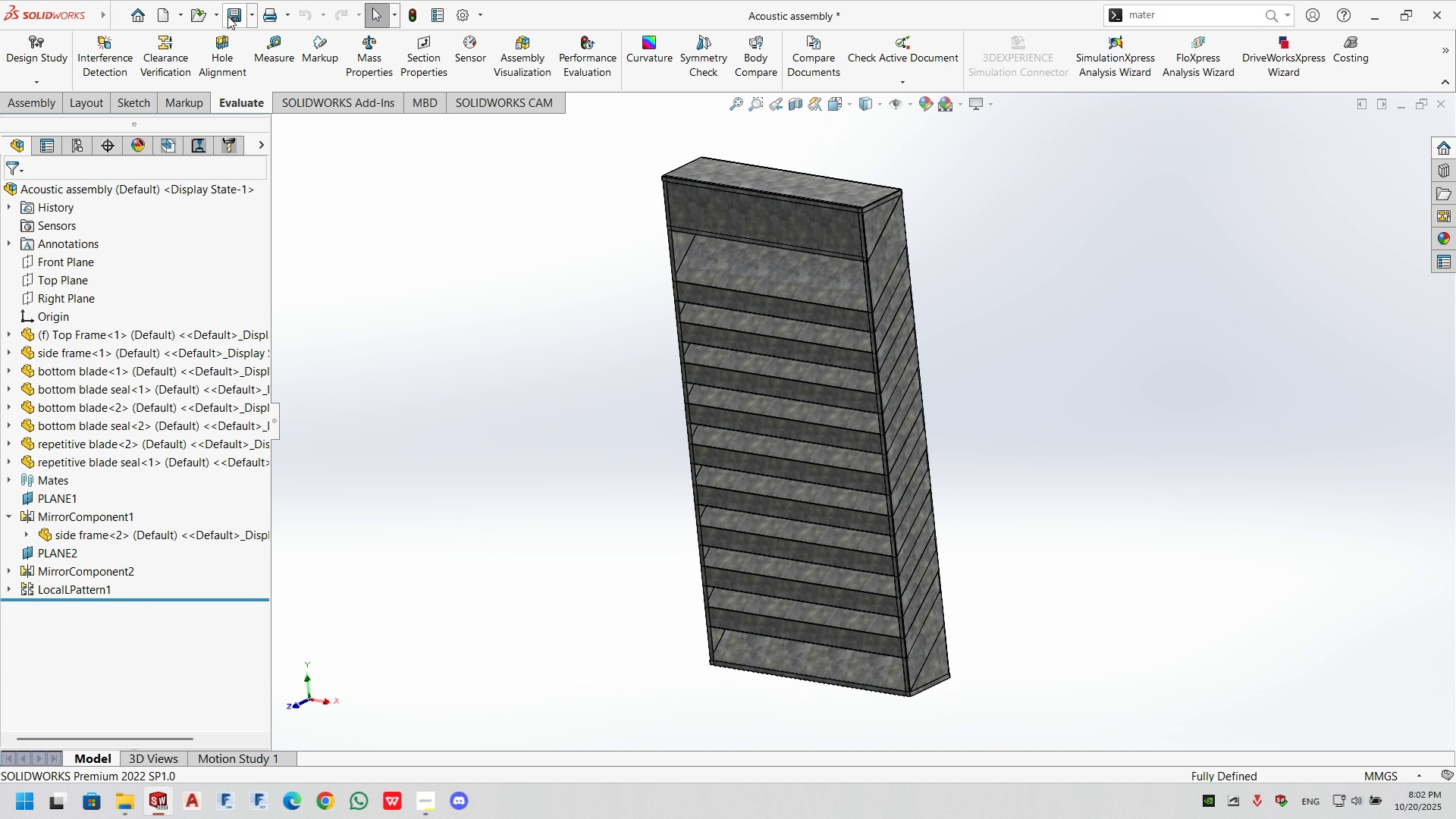 
left_click([230, 16])
 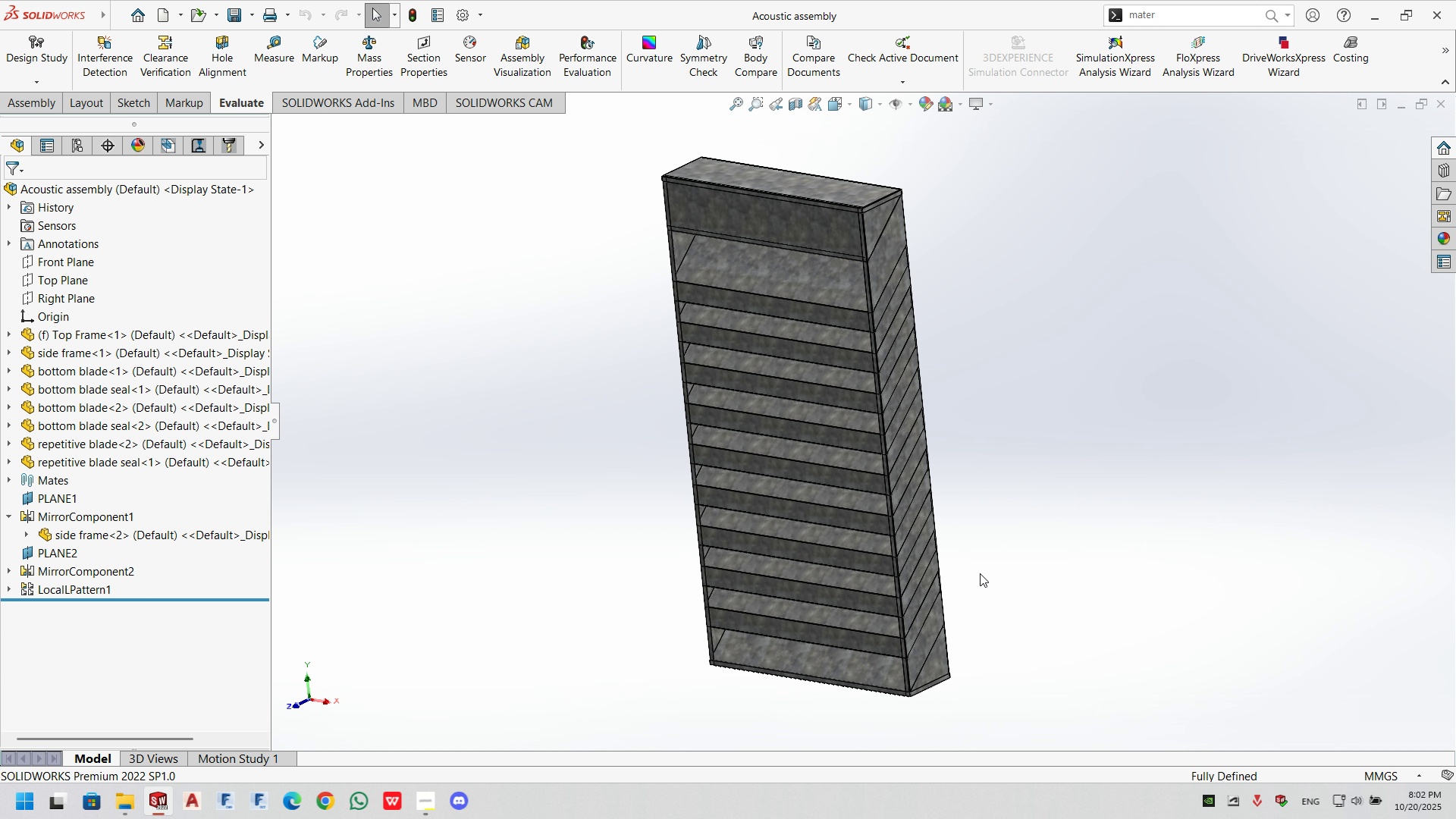 
scroll: coordinate [965, 574], scroll_direction: down, amount: 3.0
 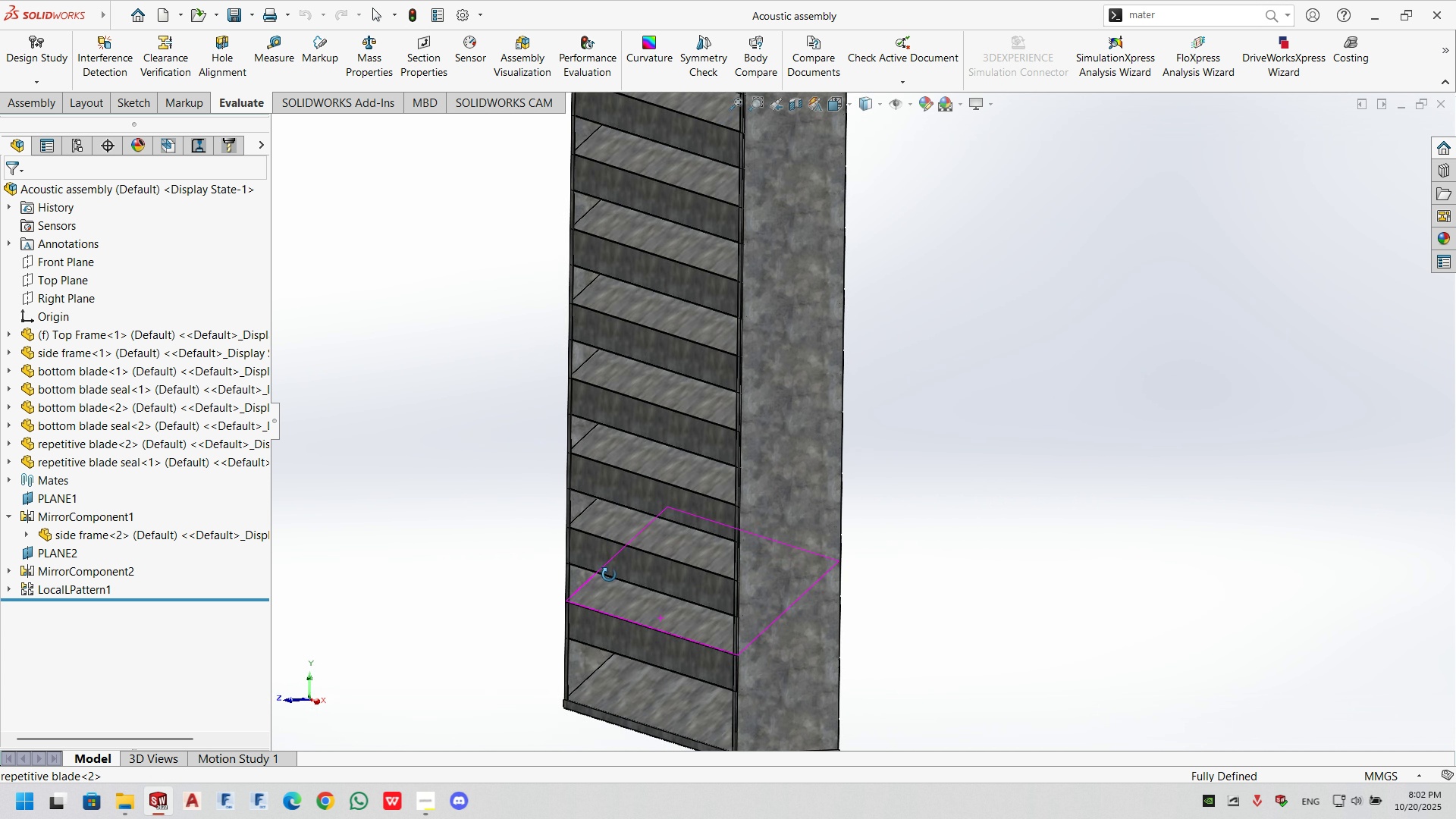 
scroll: coordinate [722, 322], scroll_direction: up, amount: 3.0
 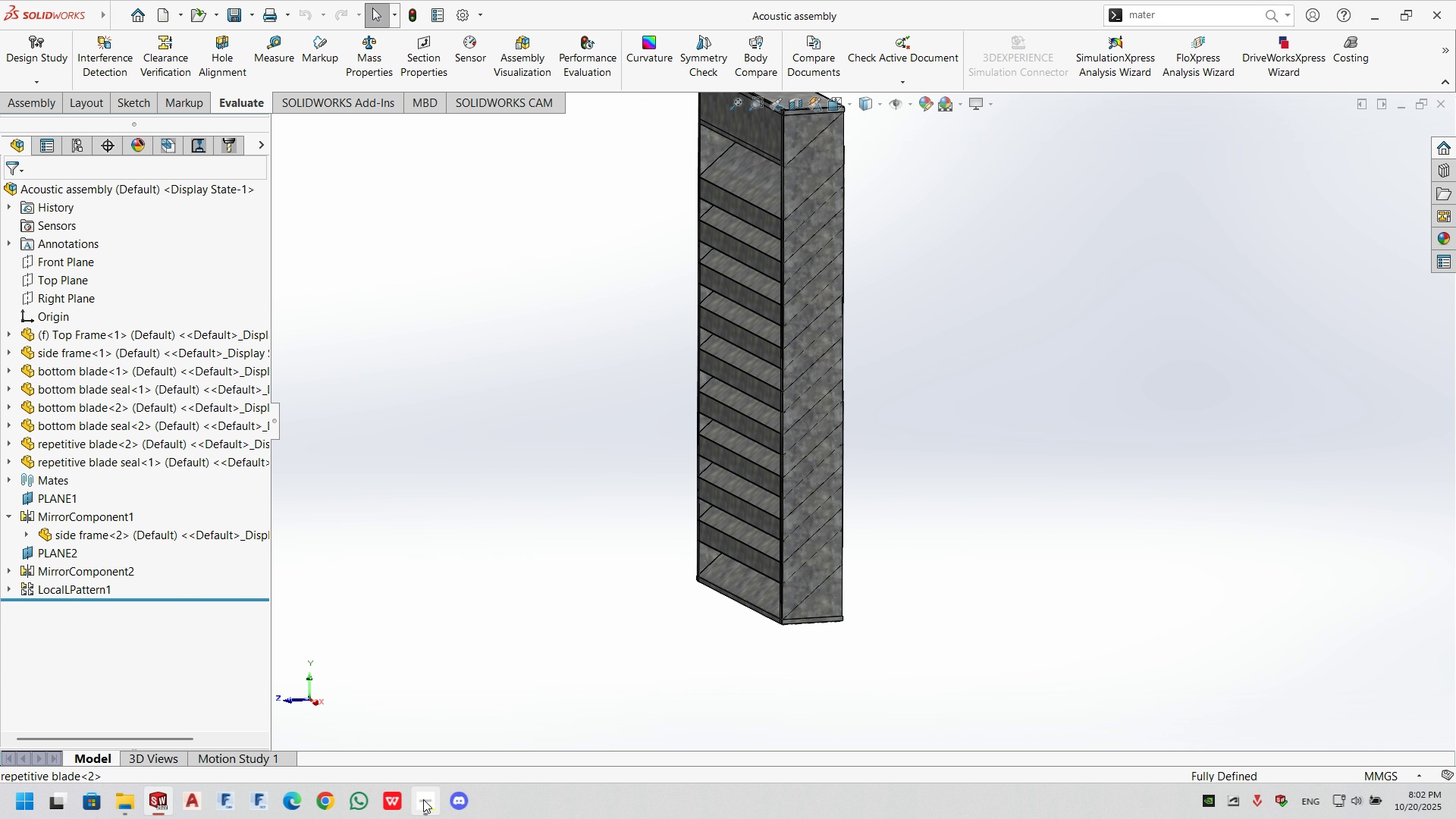 
left_click([423, 799])